 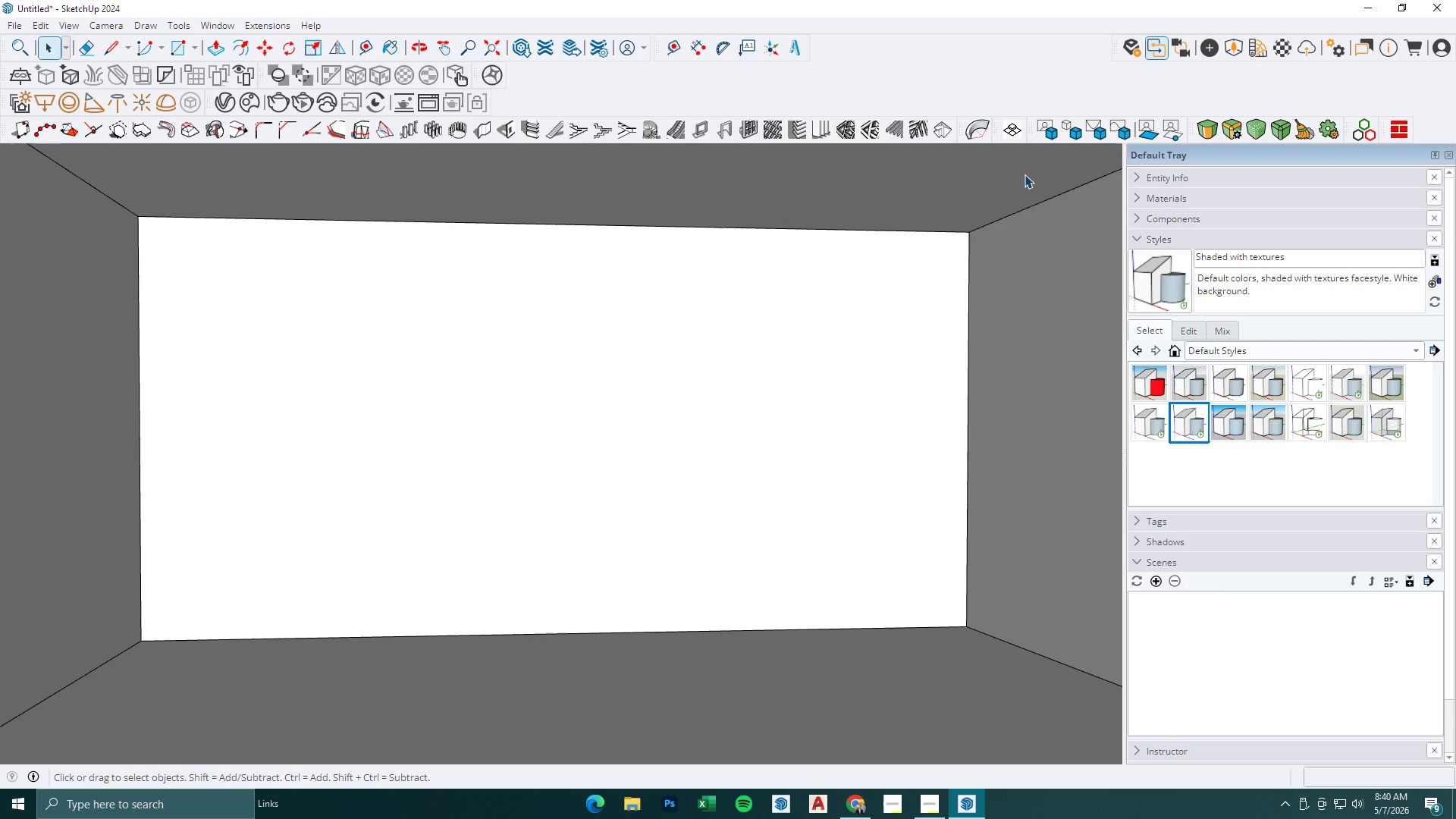 
left_click([554, 127])
 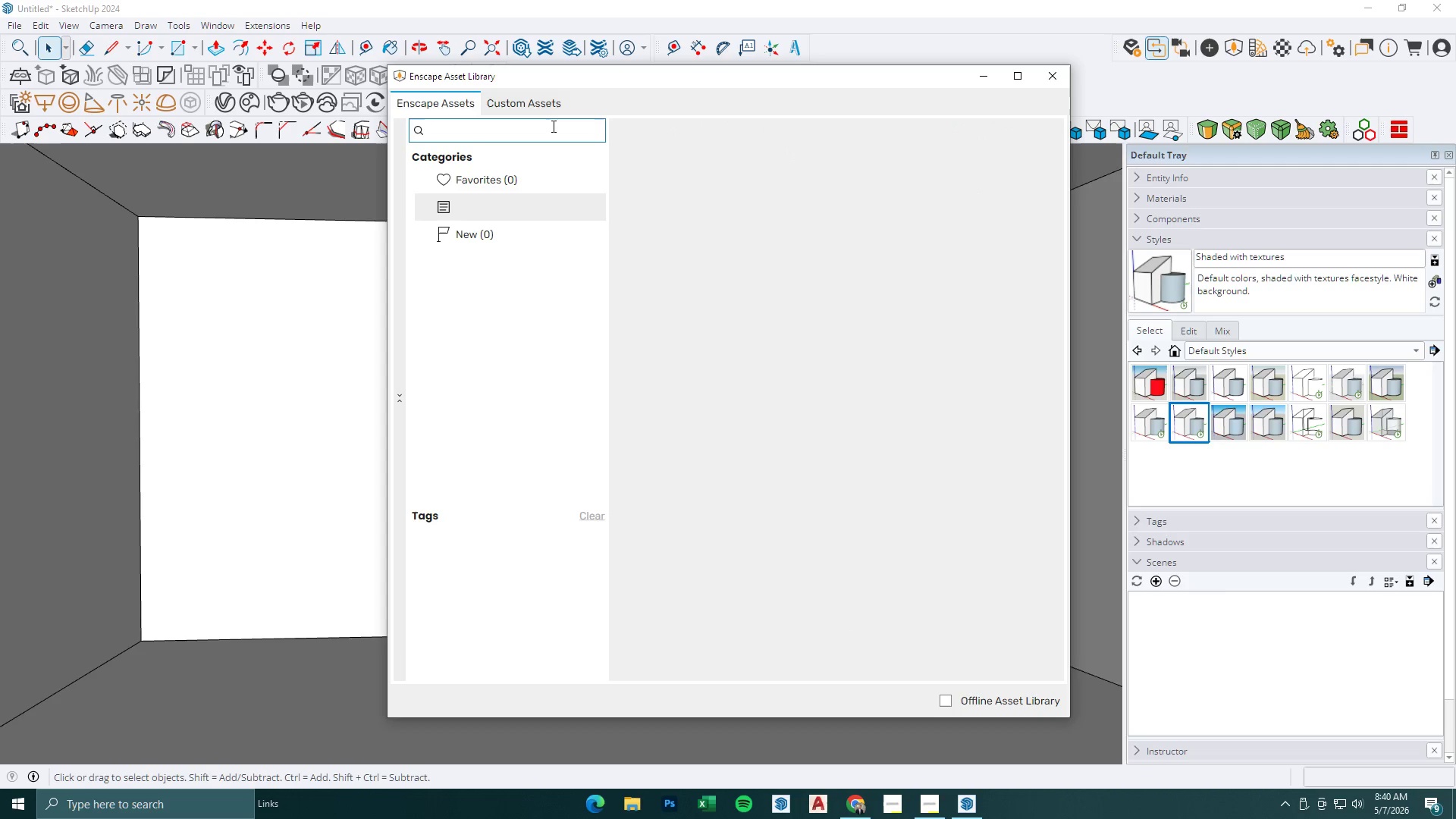 
type(moss)
 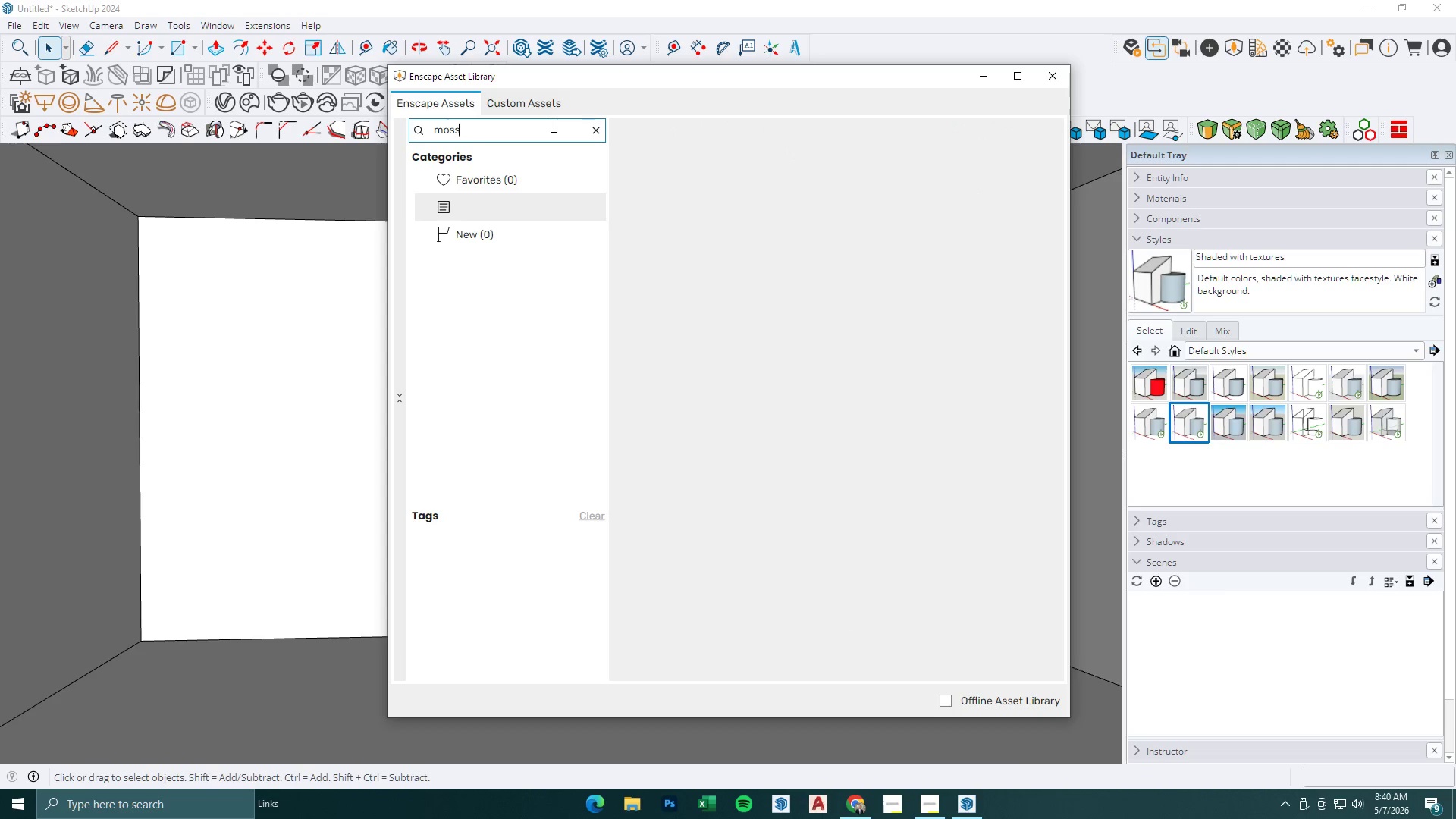 
key(Enter)
 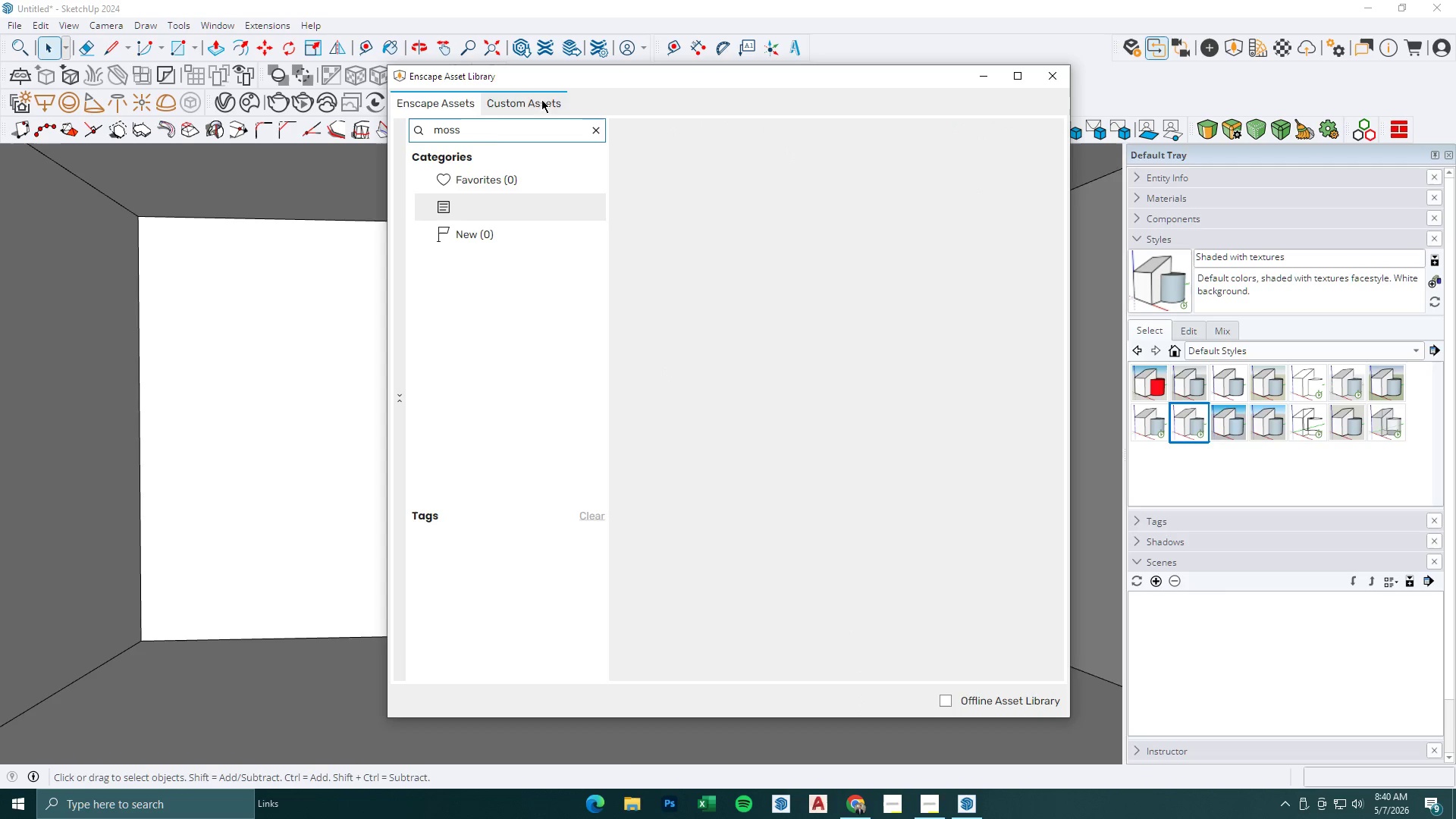 
wait(6.22)
 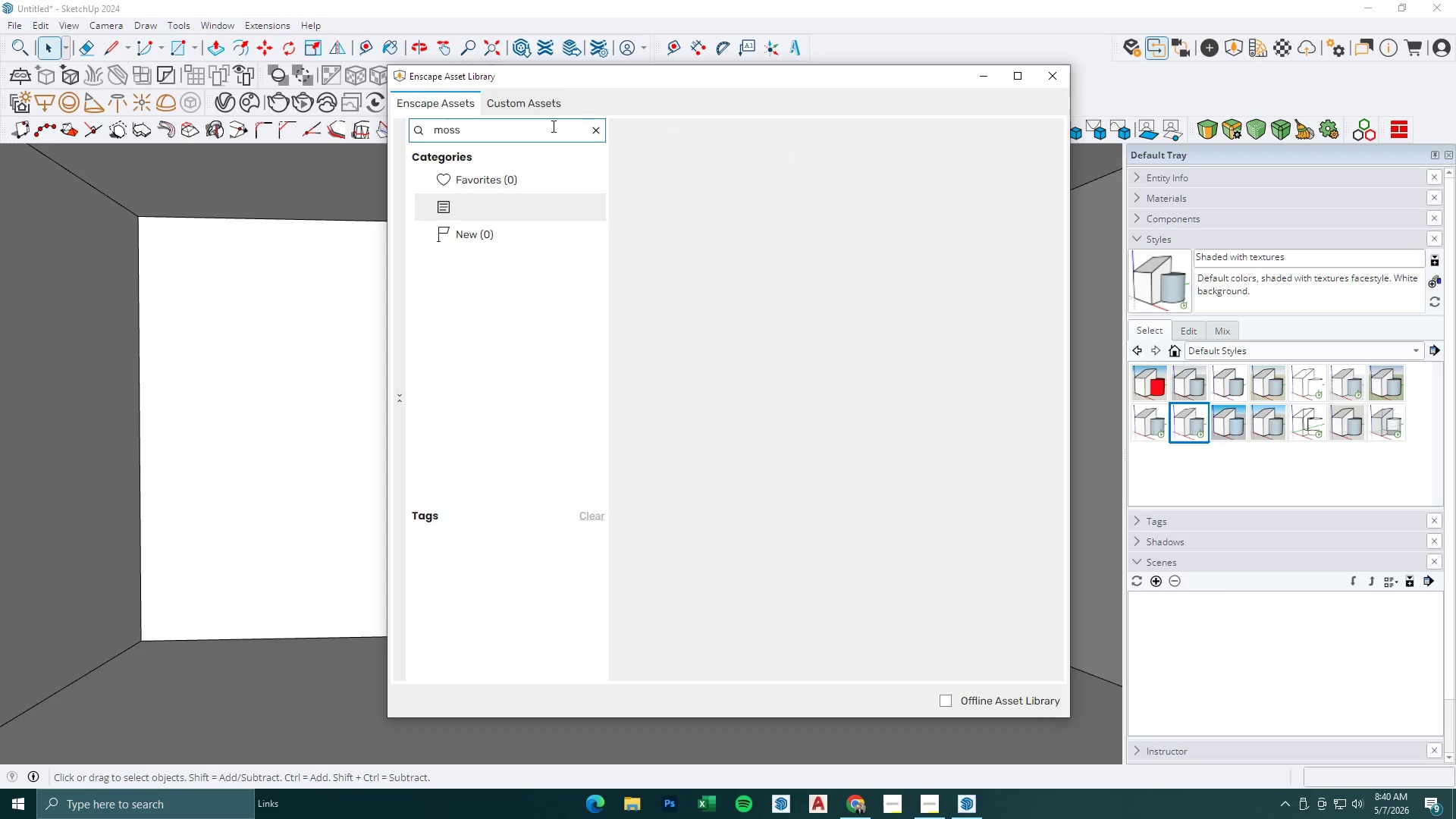 
left_click_drag(start_coordinate=[493, 126], to_coordinate=[413, 126])
 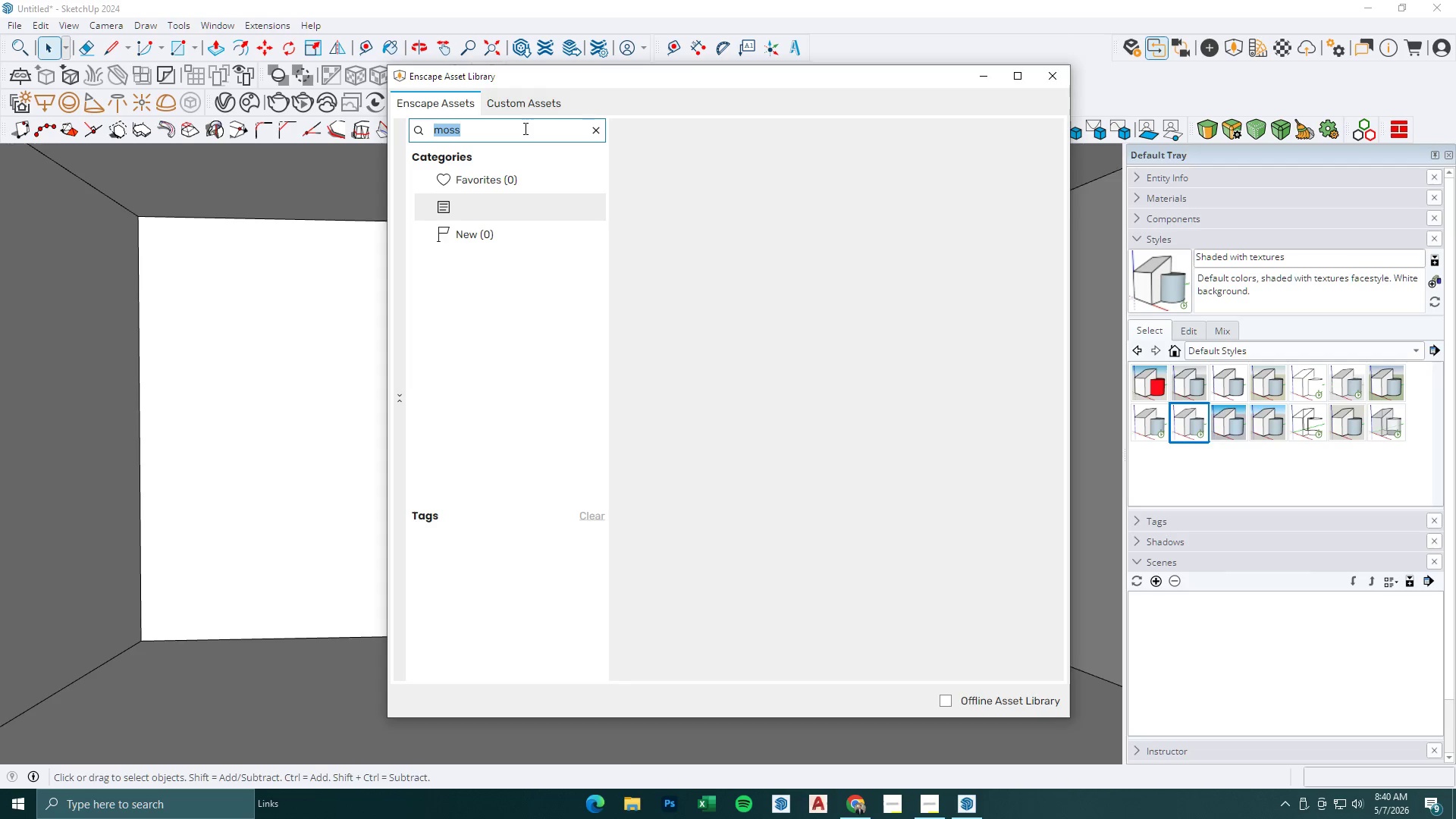 
key(Backspace)
 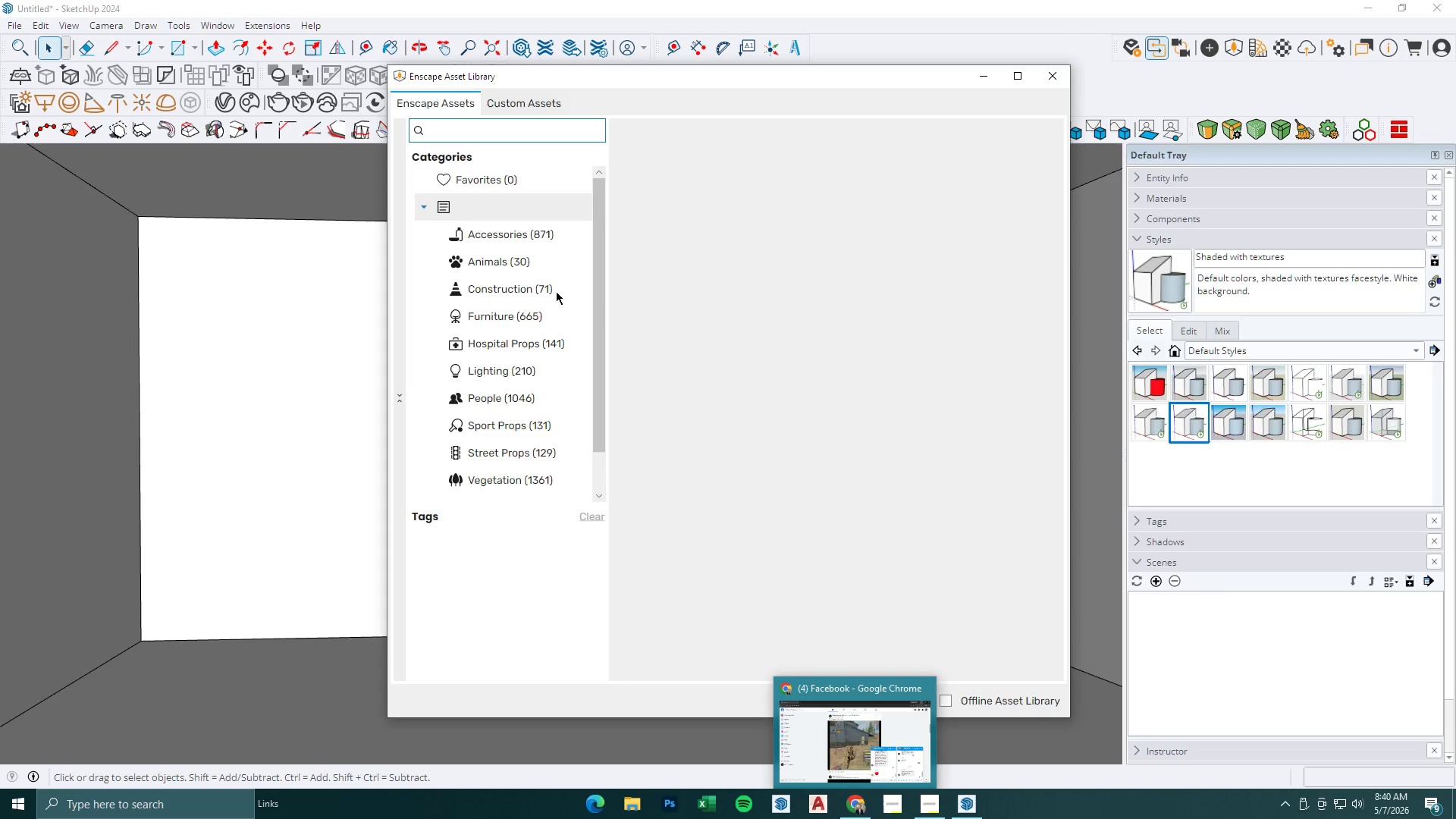 
double_click([484, 133])
 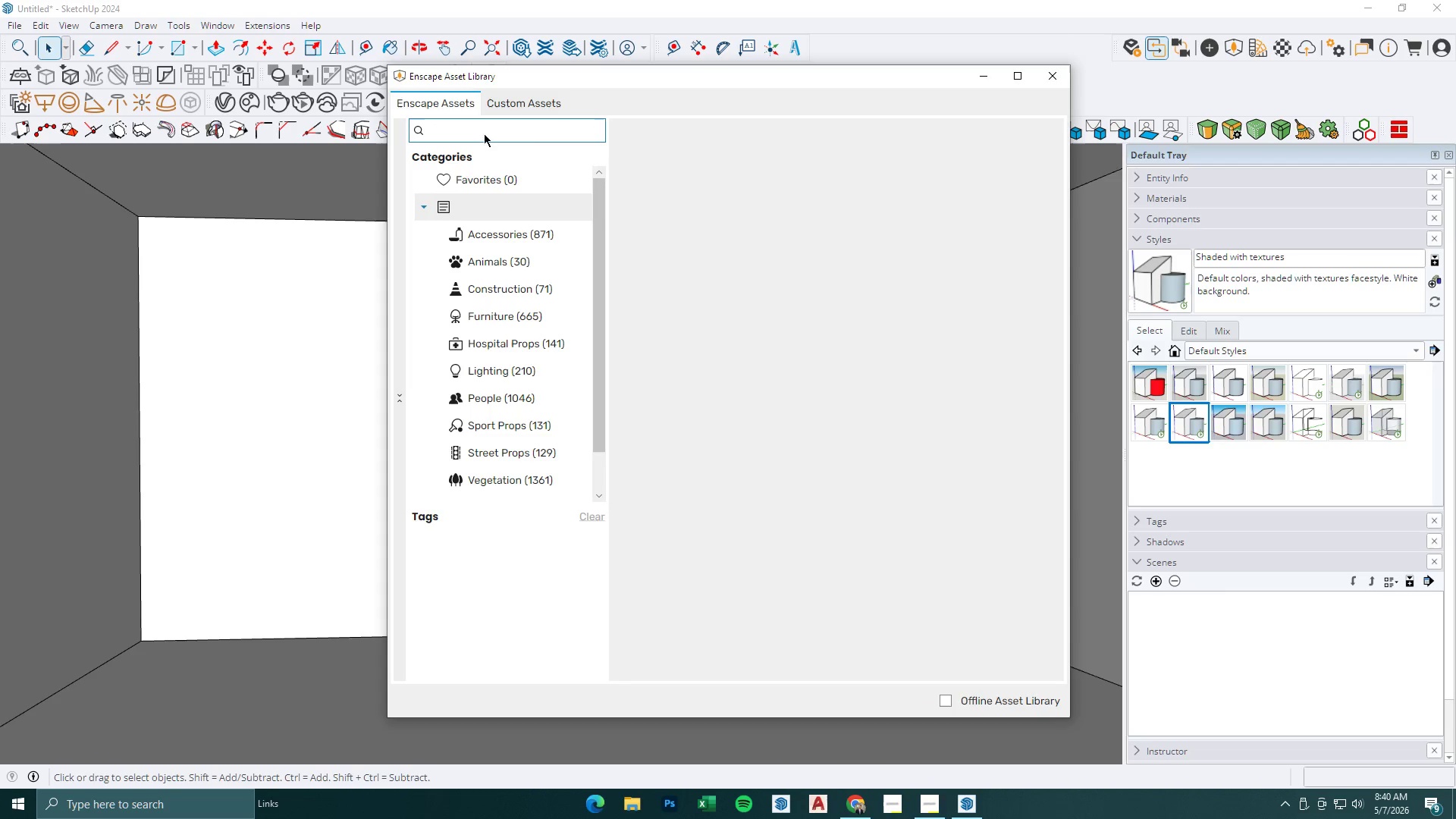 
left_click([568, 129])
 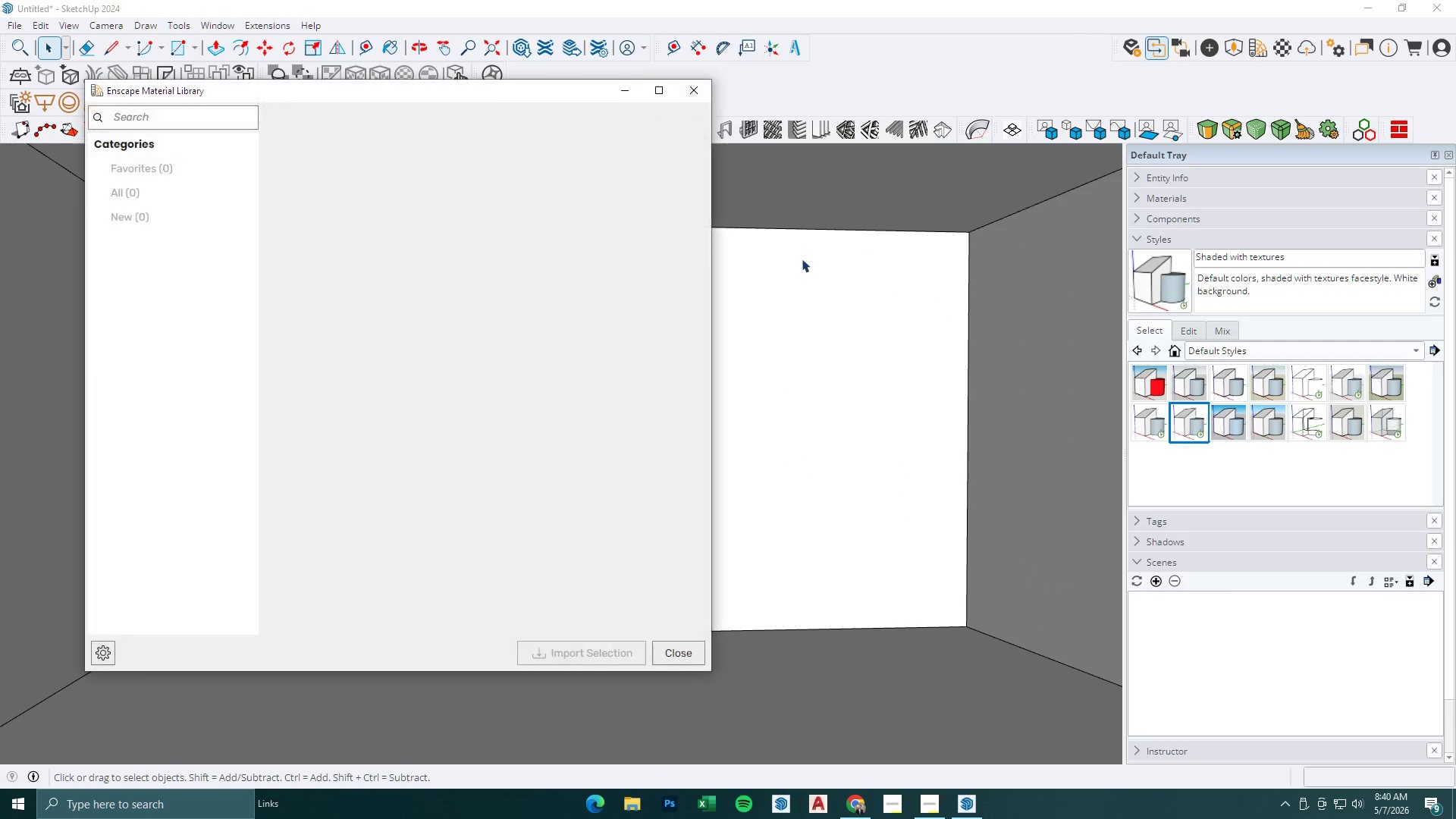 
wait(7.5)
 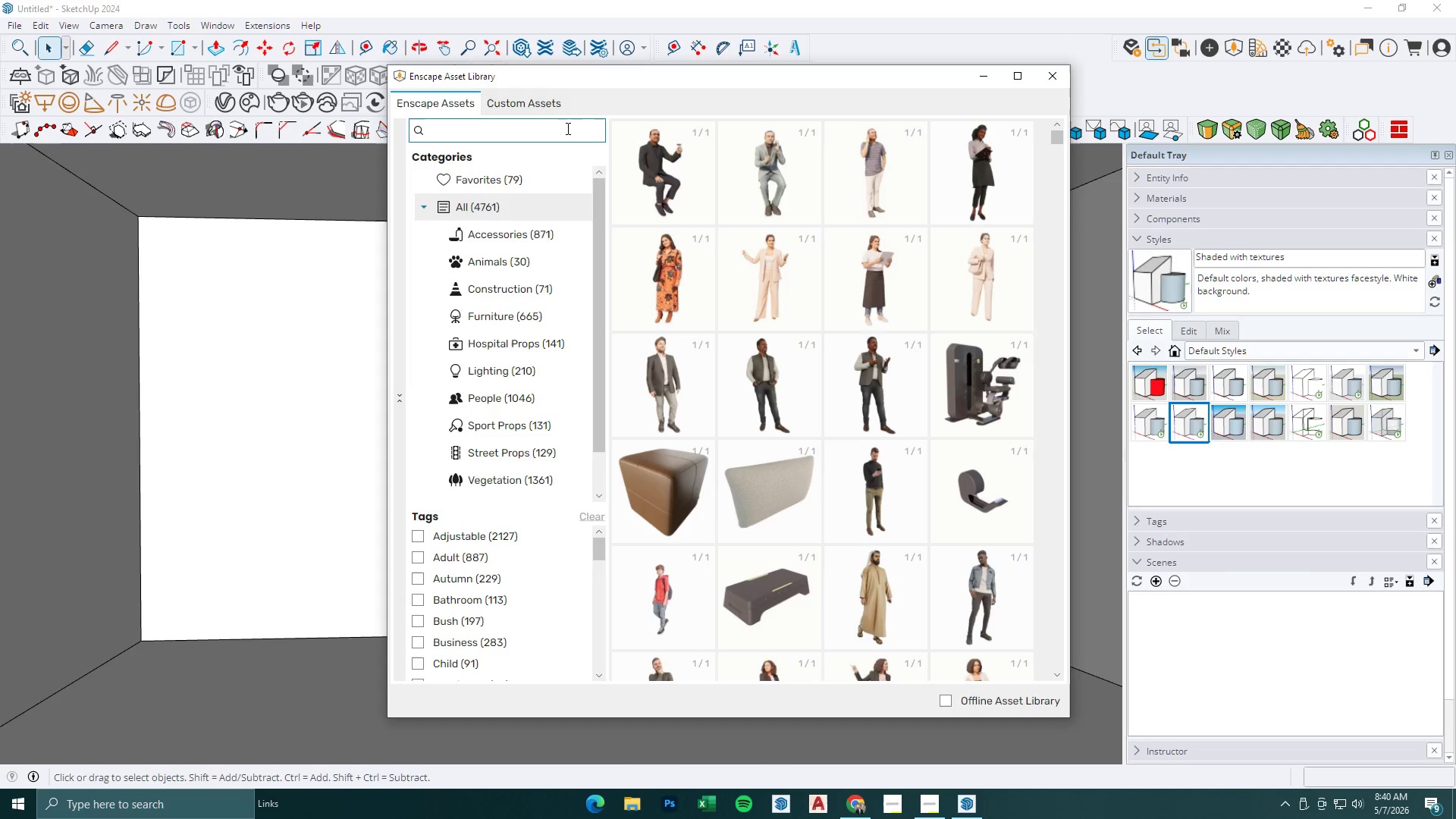 
left_click([165, 117])
 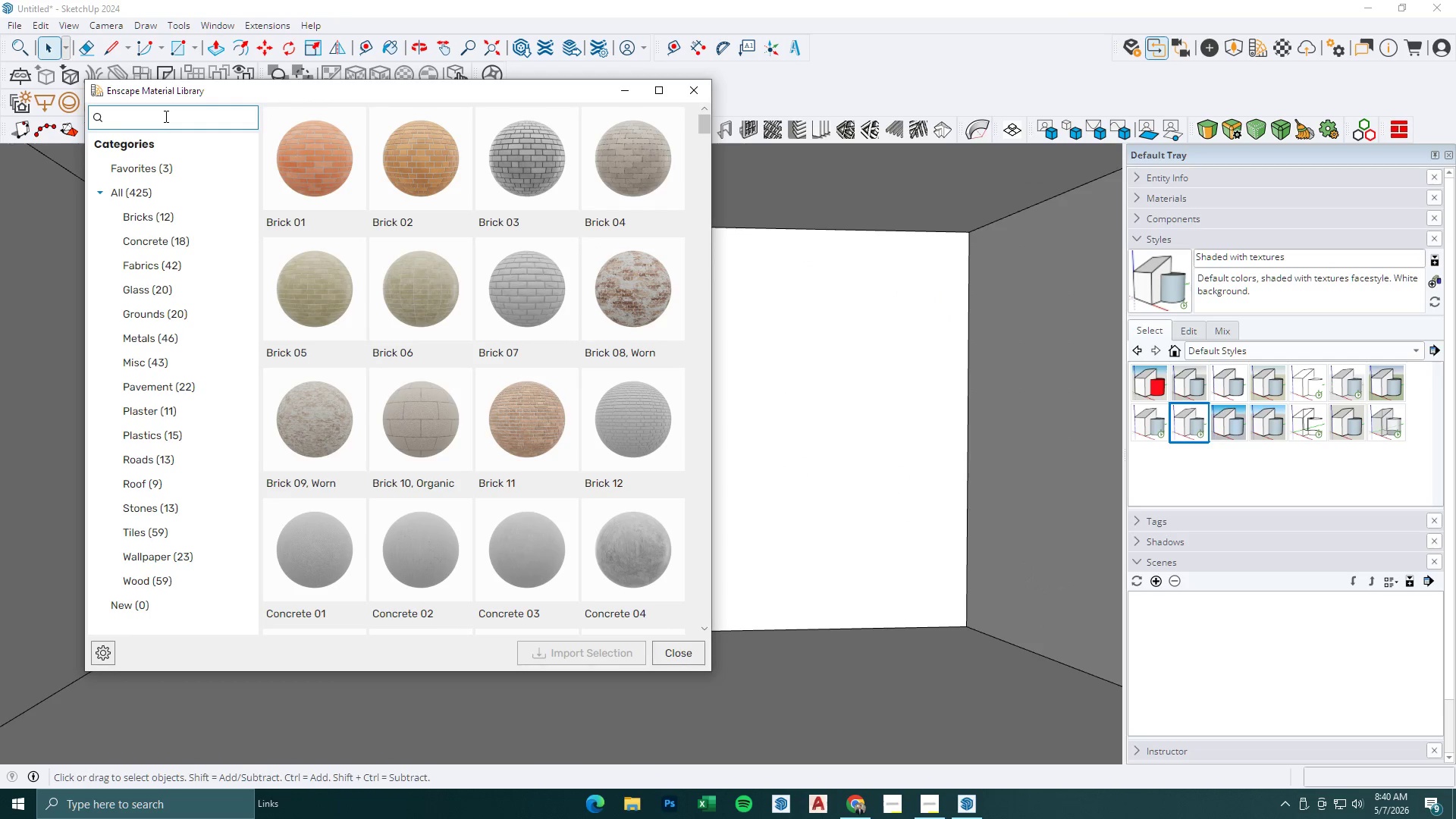 
type(moss)
 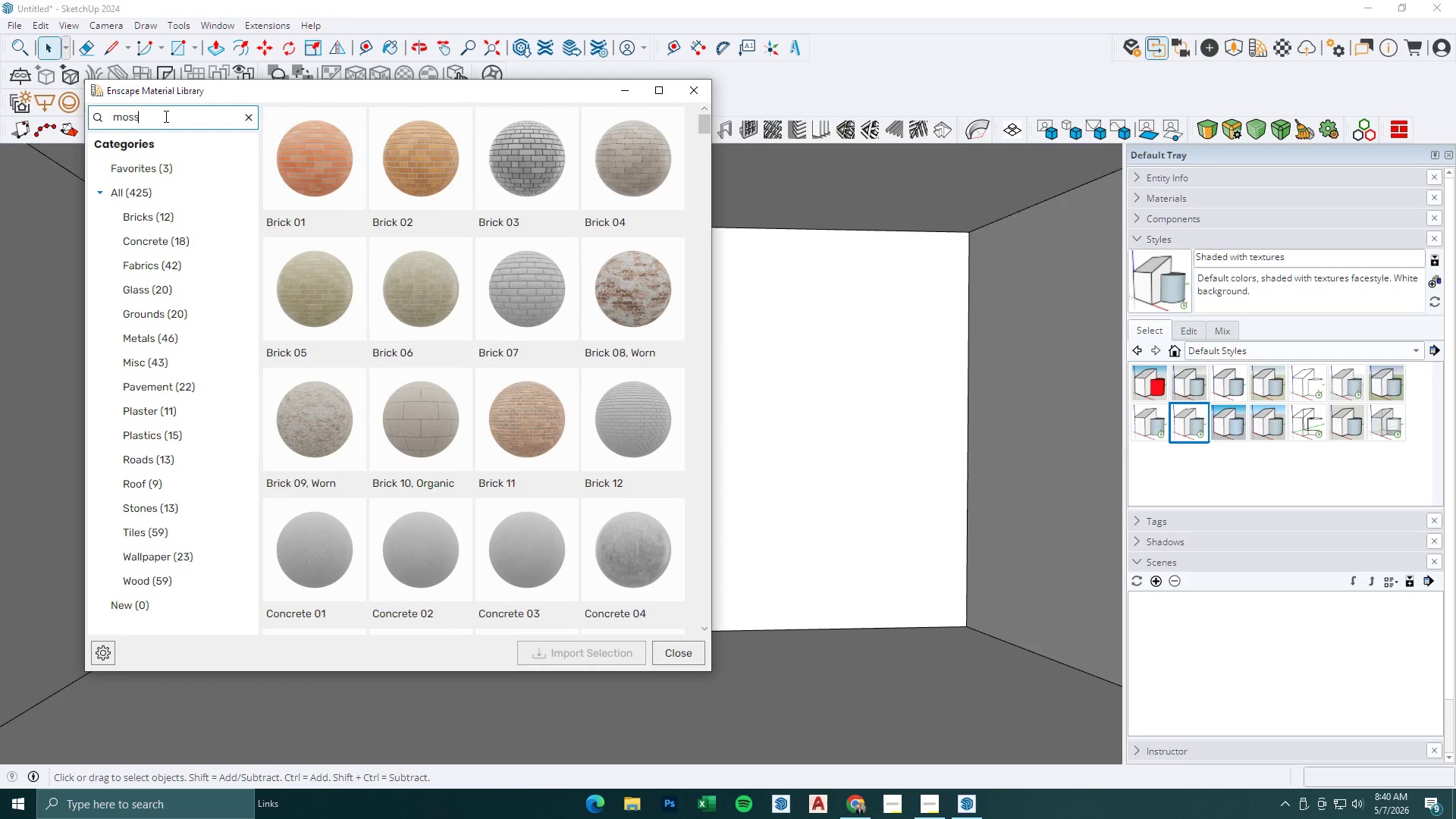 
key(Enter)
 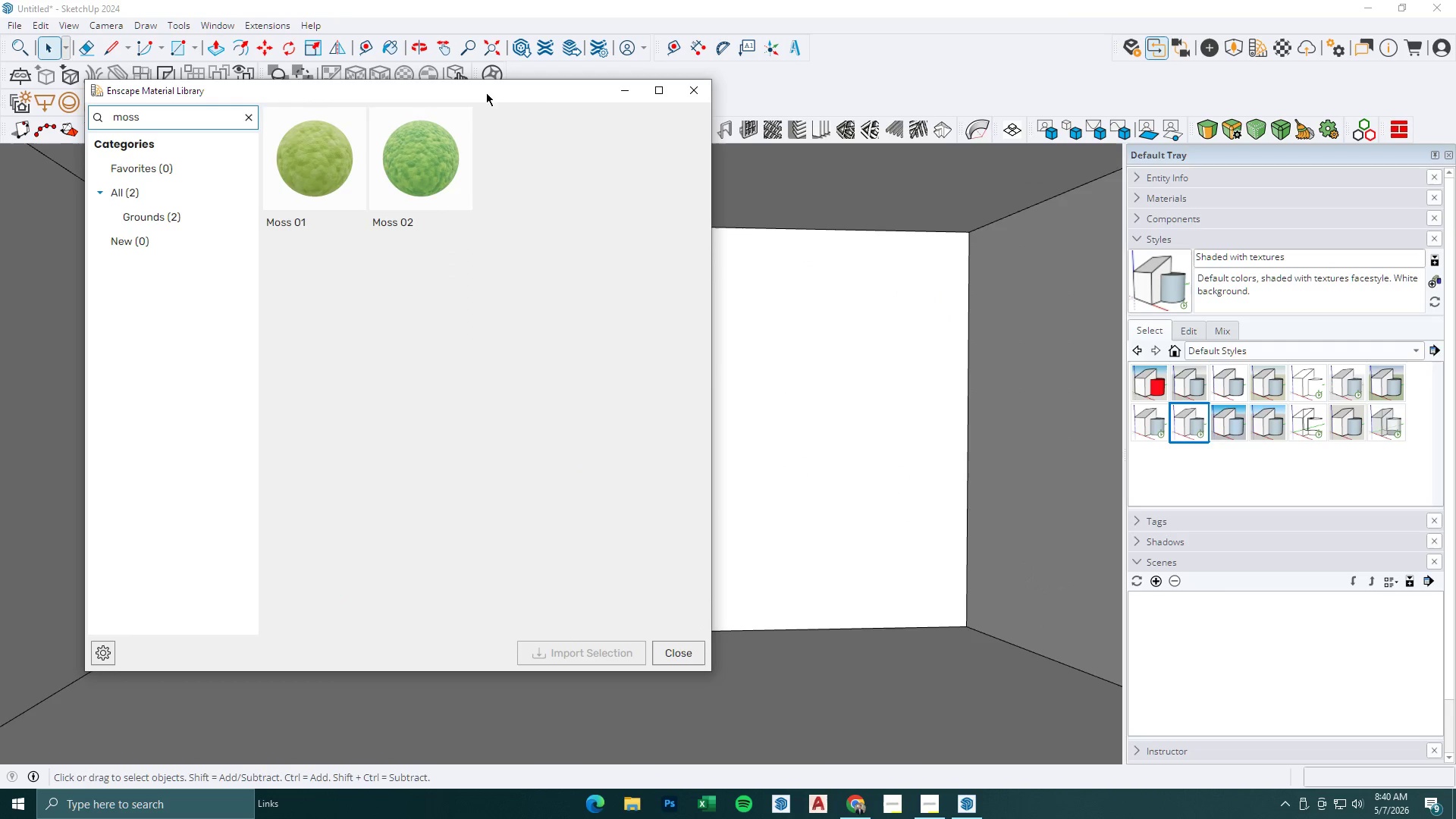 
left_click([629, 92])
 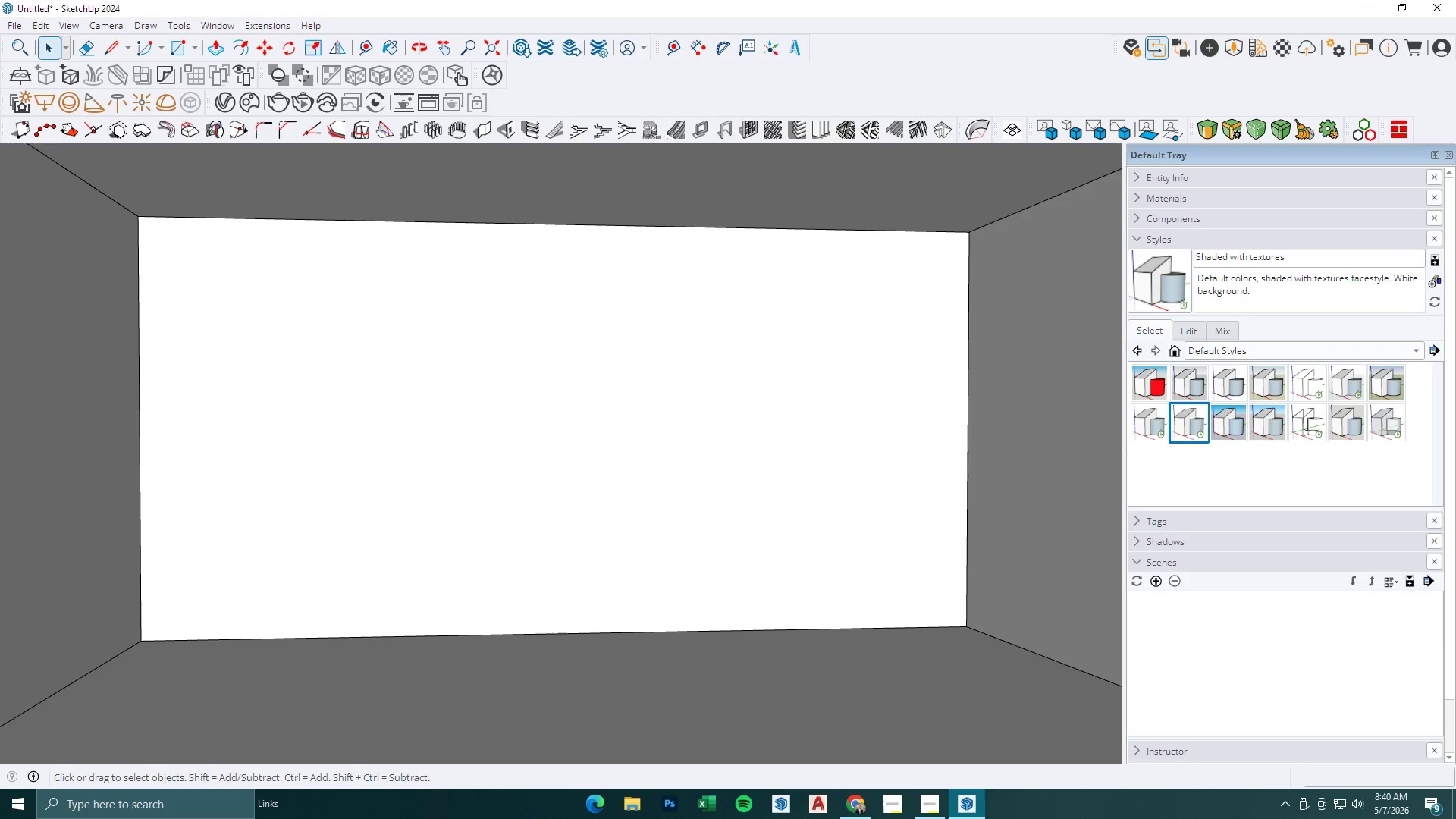 
wait(6.67)
 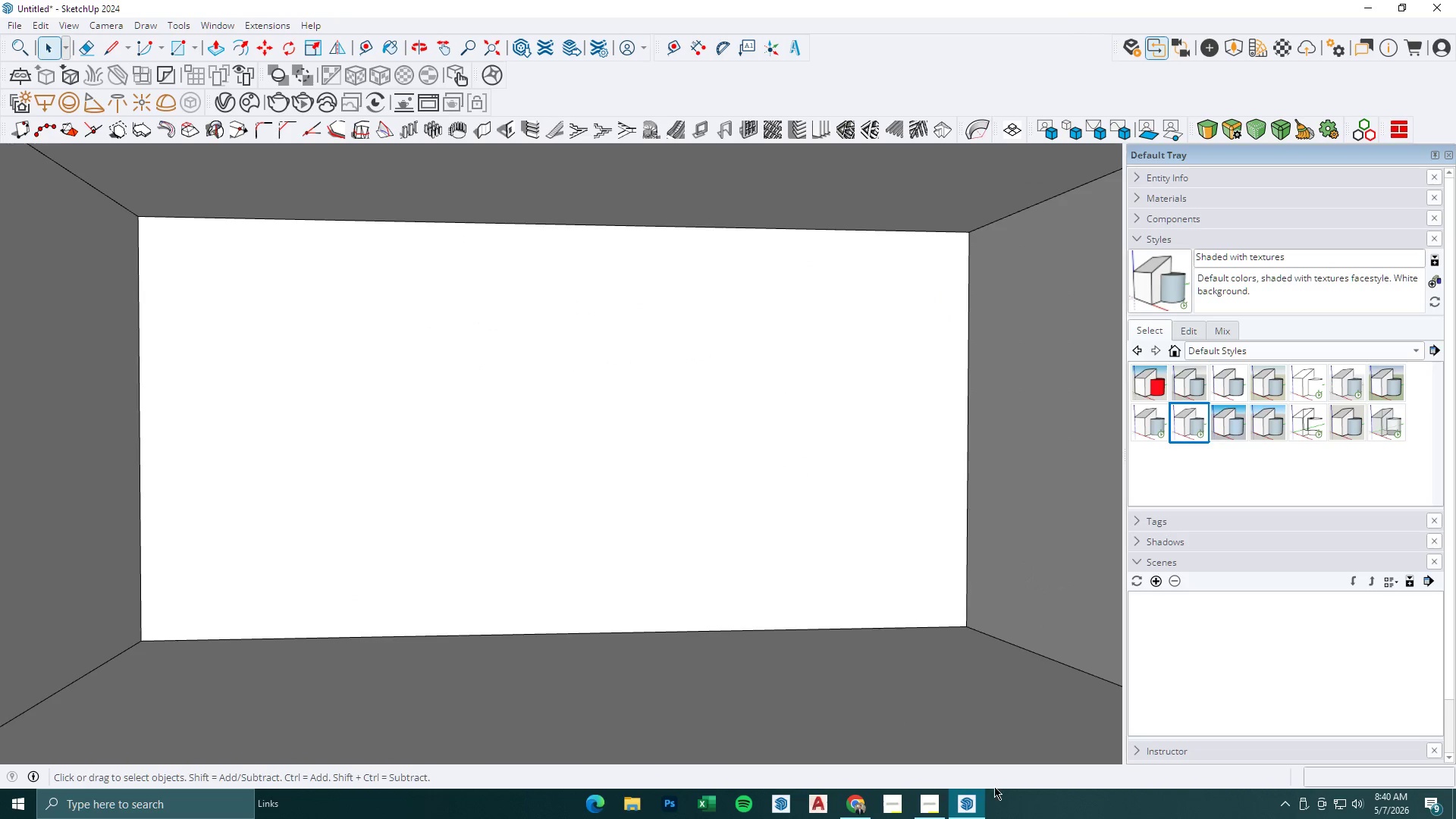 
left_click([947, 802])